 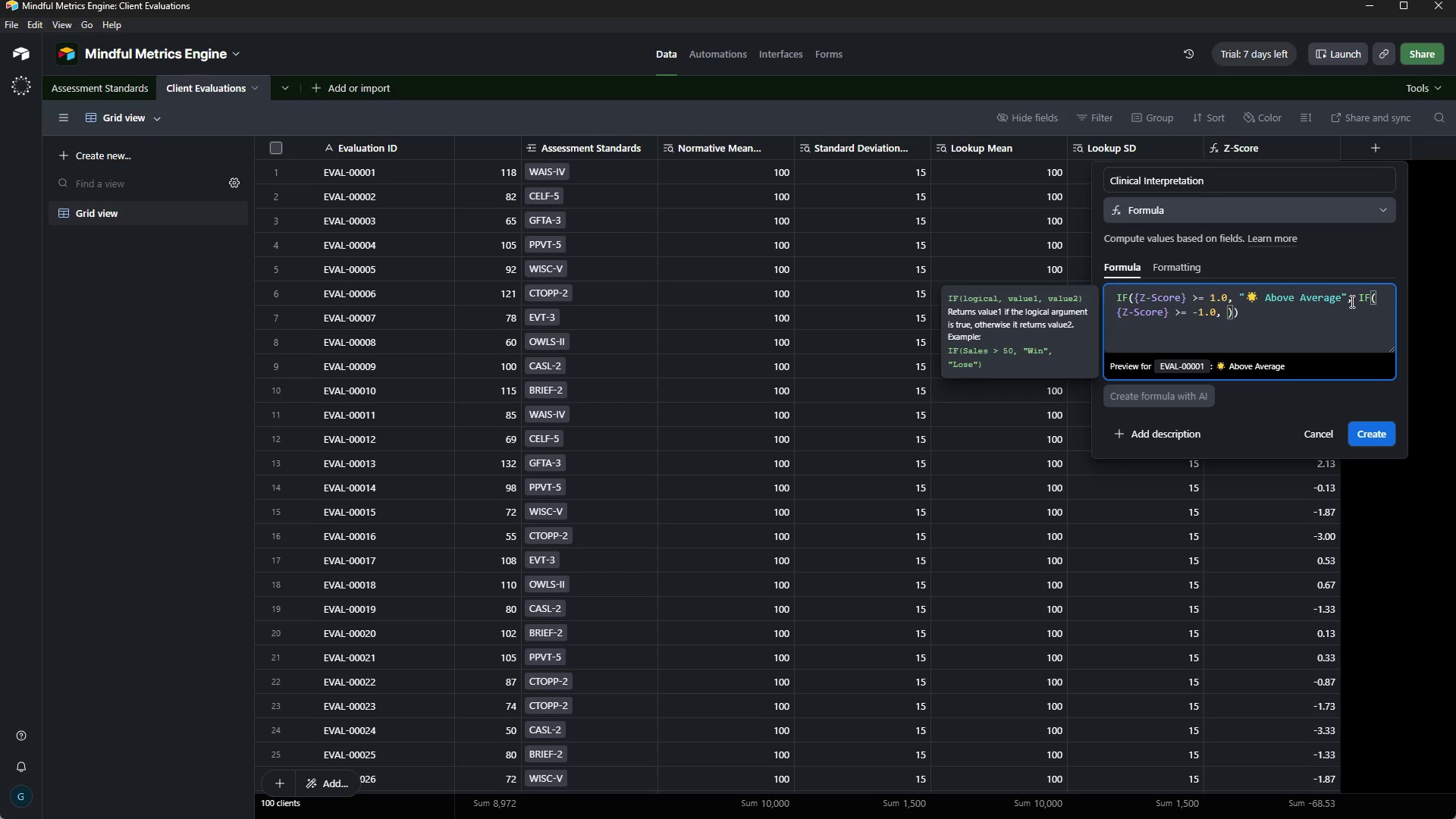 
key(Shift+ShiftRight)
 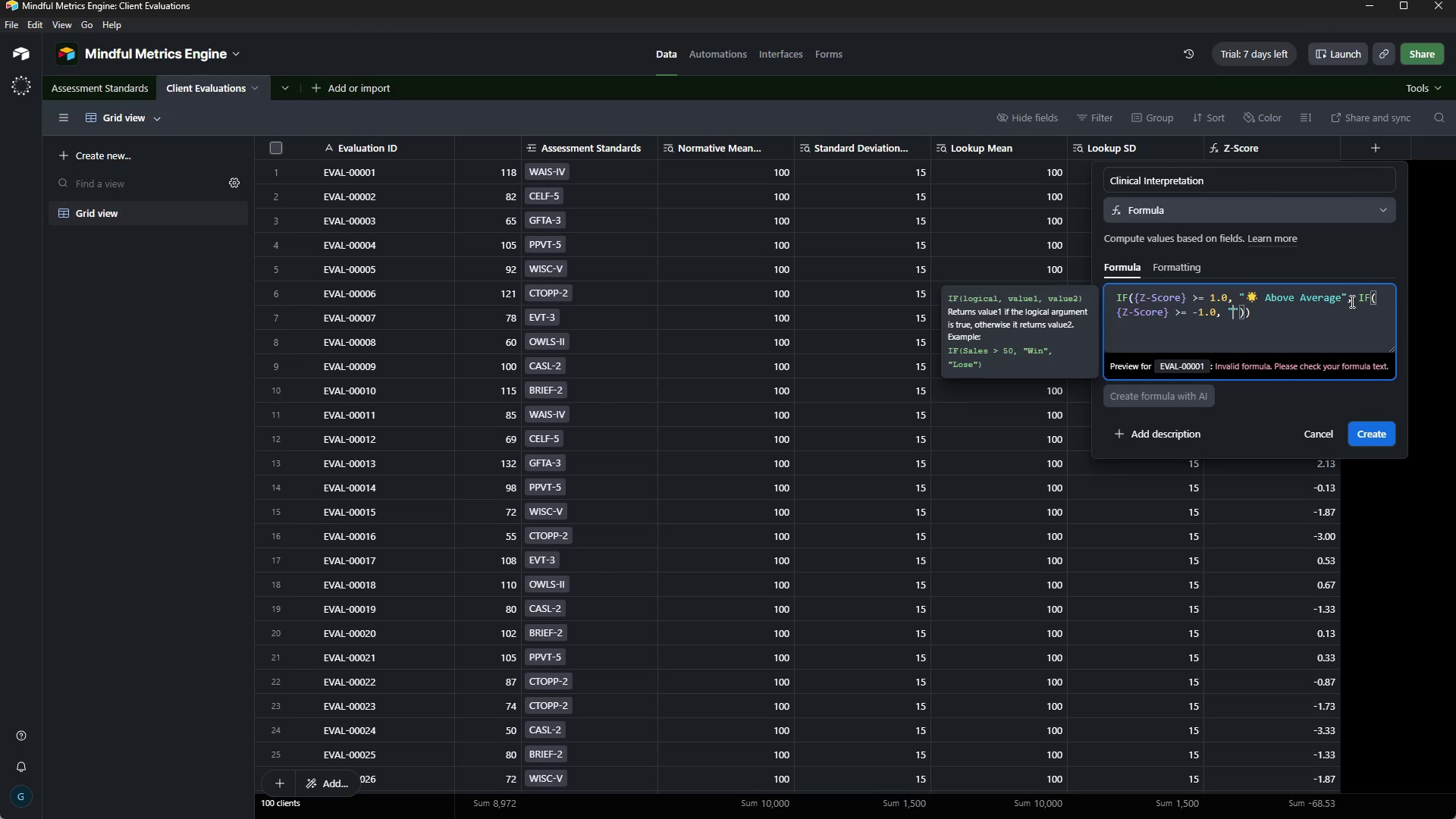 
key(Shift+Quote)
 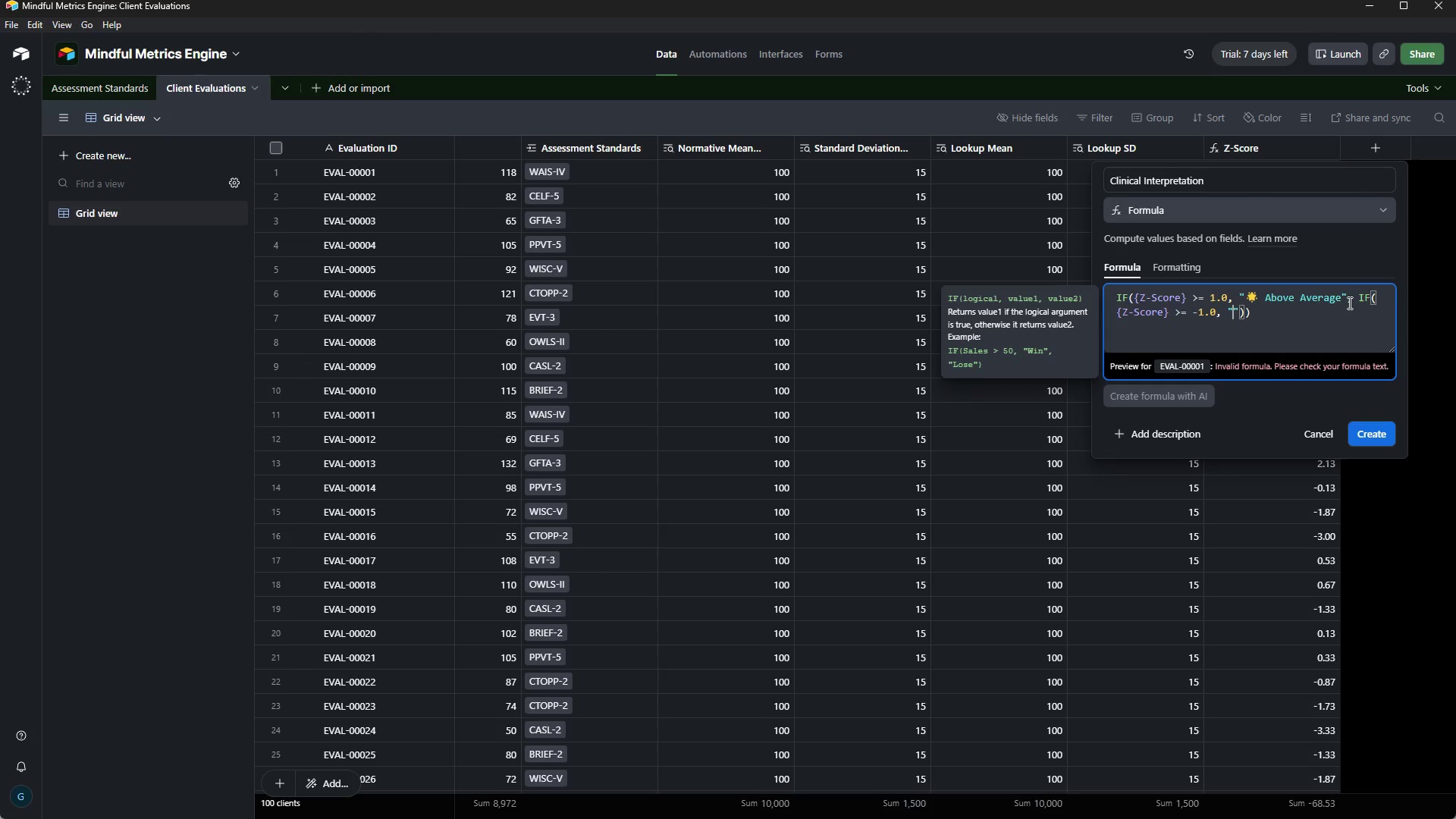 
left_click_drag(start_coordinate=[1348, 303], to_coordinate=[1259, 693])
 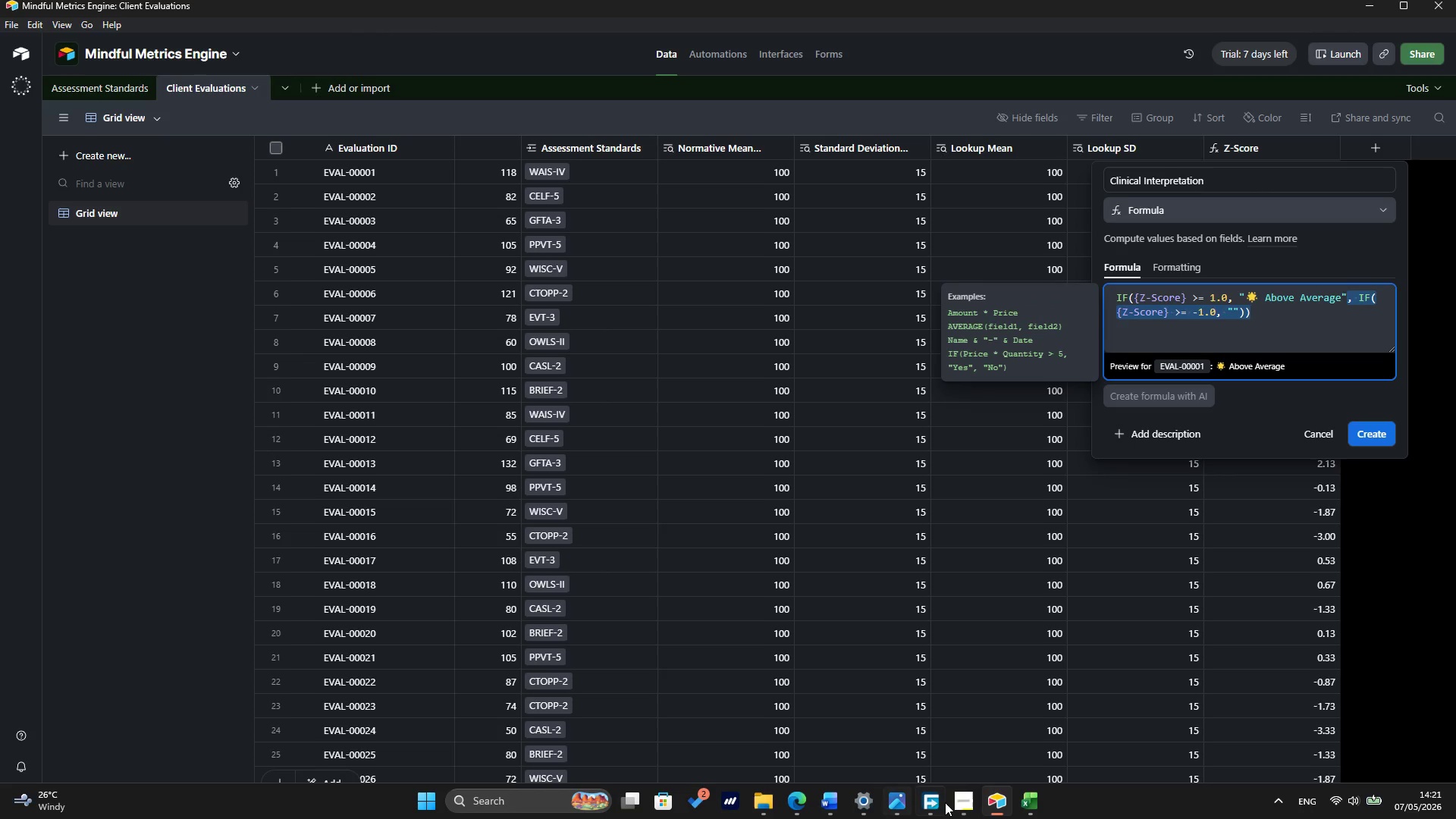 
left_click([956, 806])